 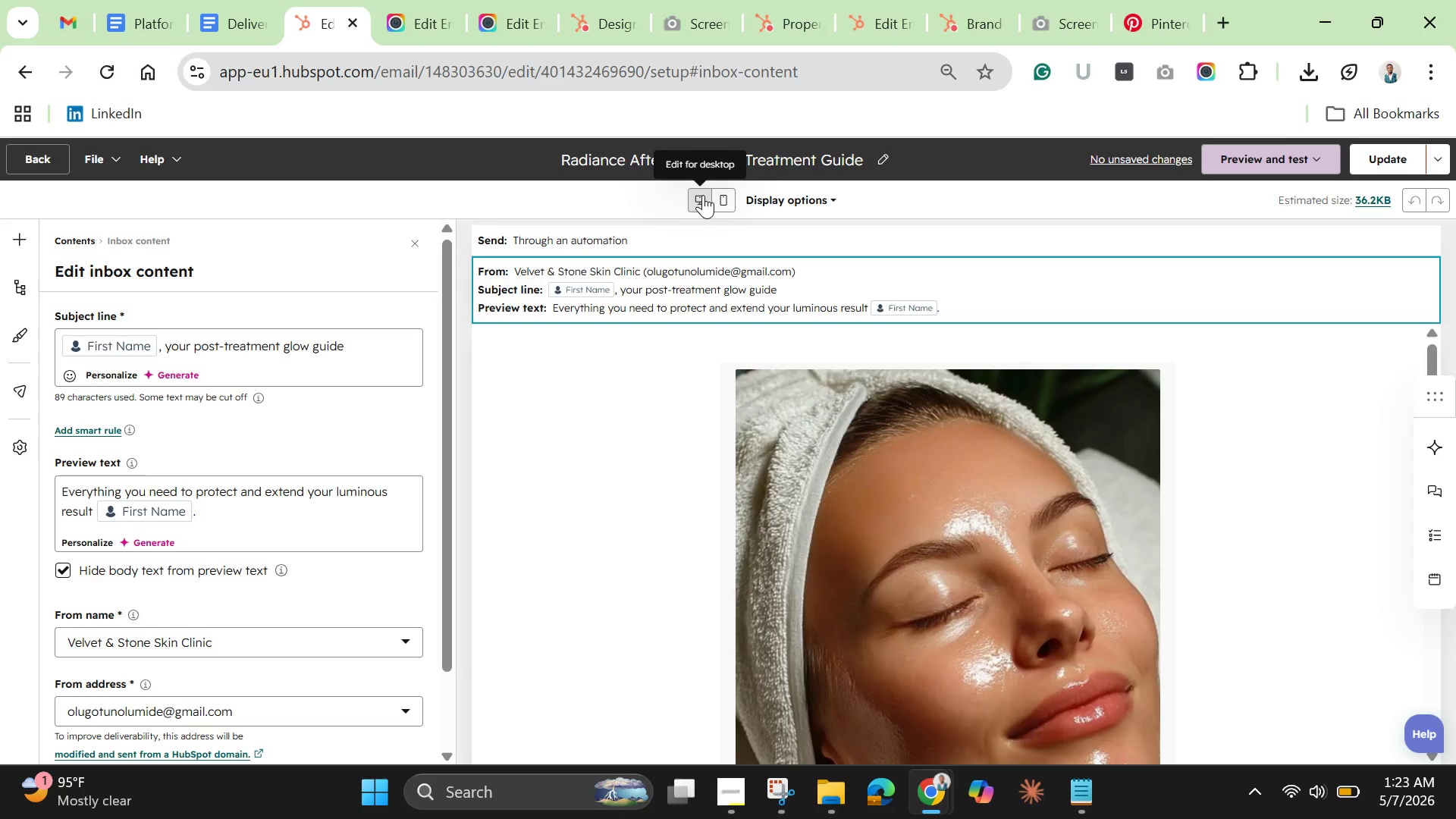 
mouse_move([705, 789])
 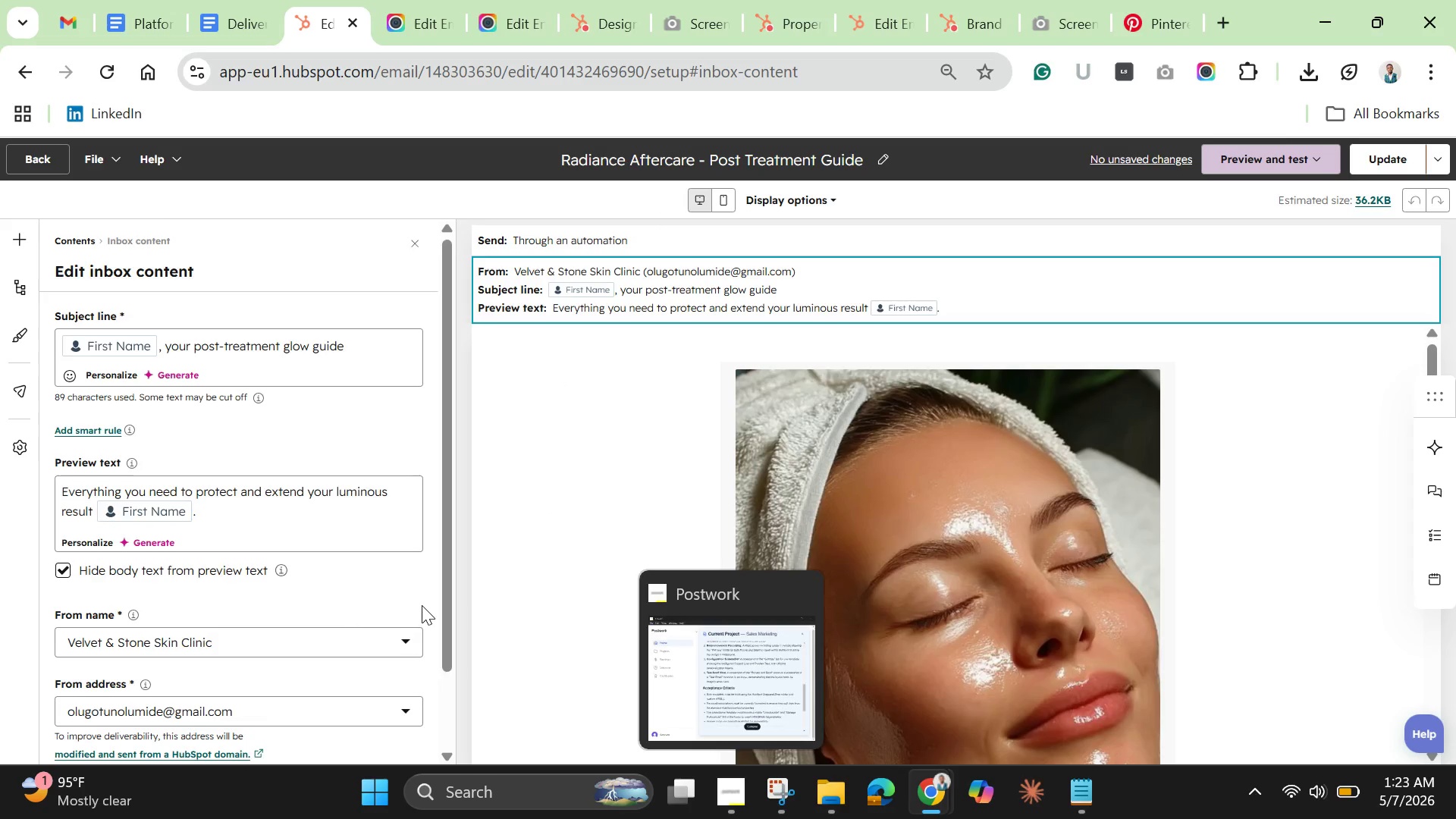 
scroll: coordinate [428, 620], scroll_direction: down, amount: 5.0
 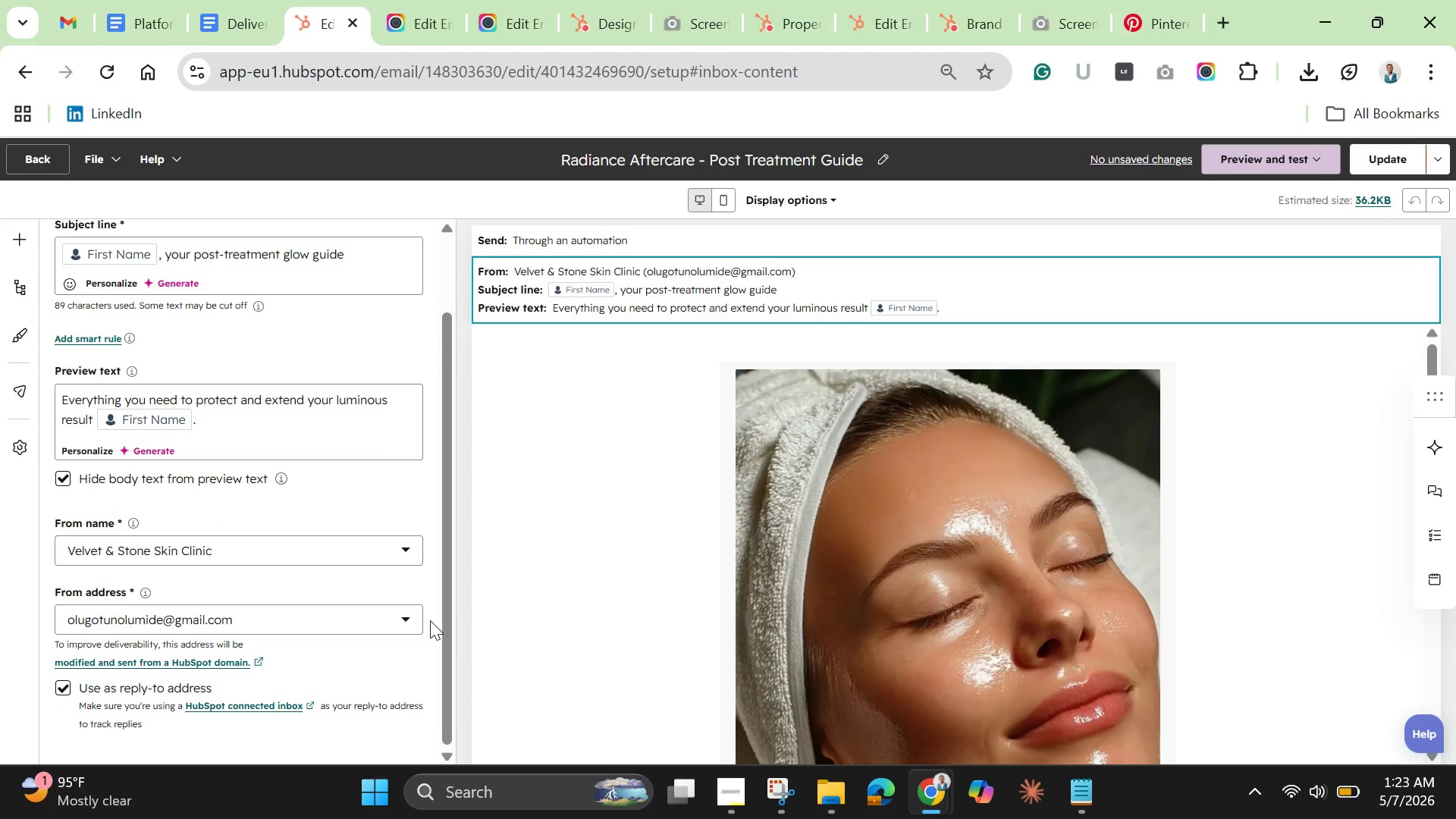 
scroll: coordinate [430, 620], scroll_direction: up, amount: 5.0
 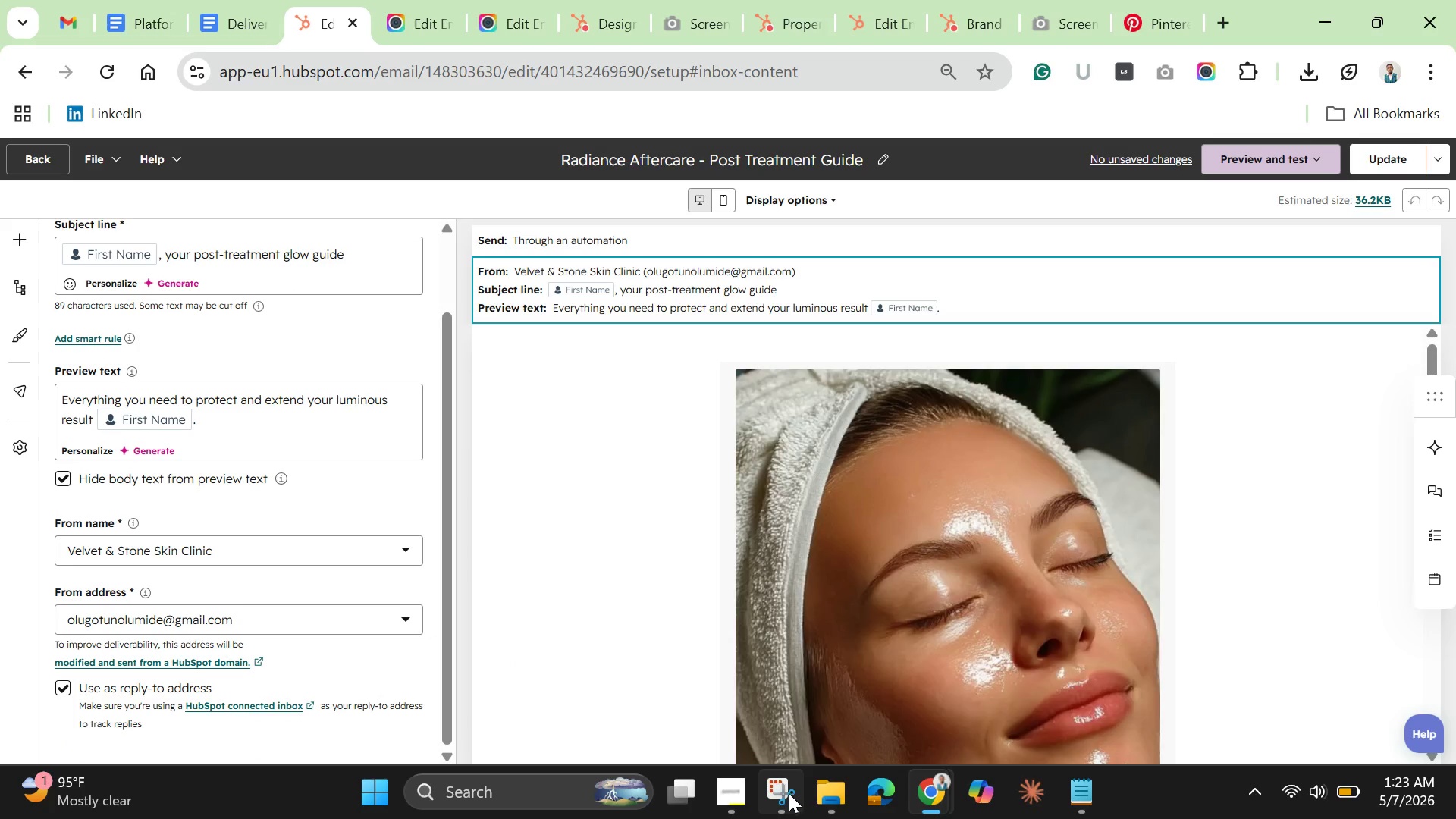 
left_click([779, 792])
 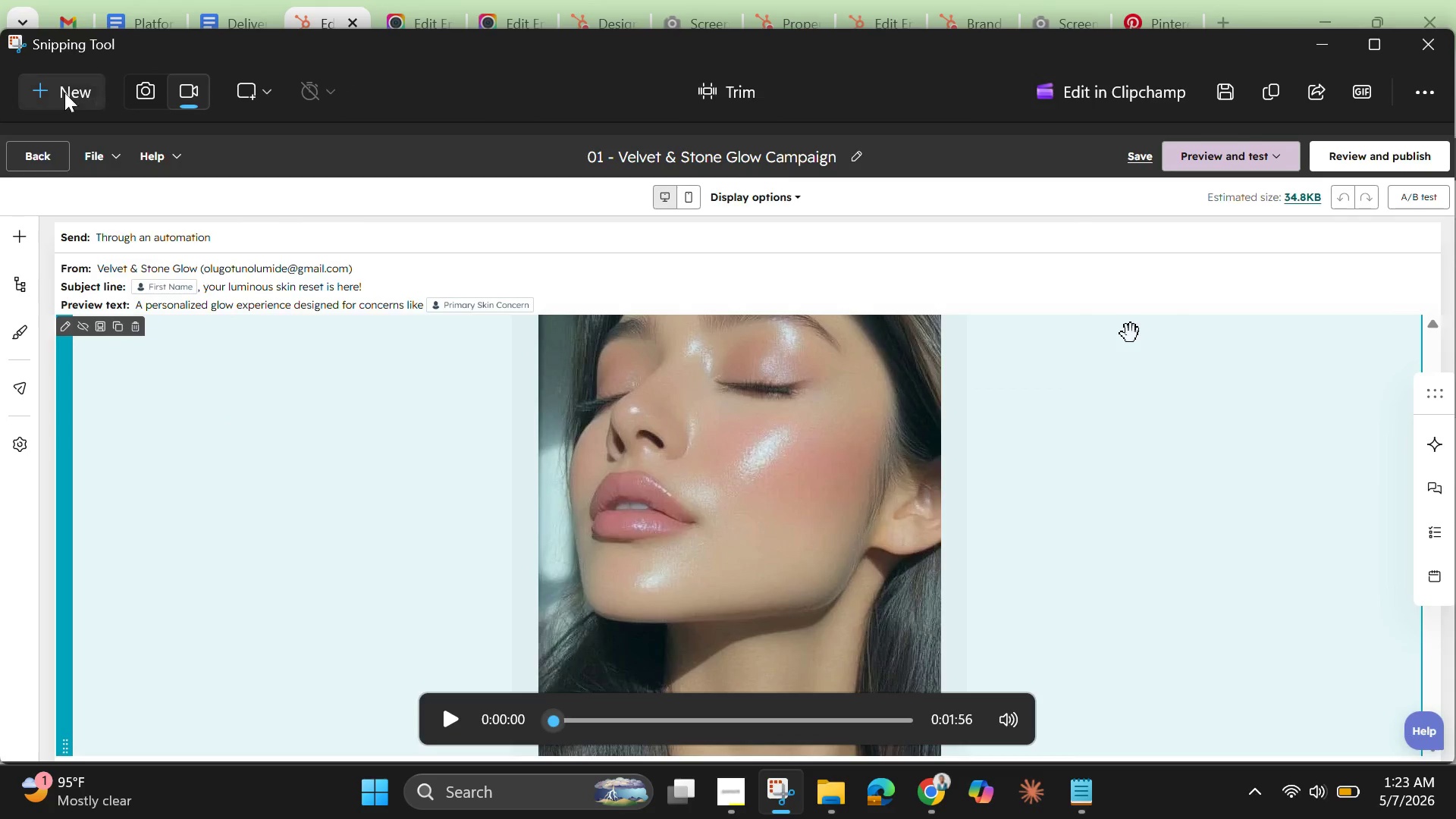 
left_click([63, 93])
 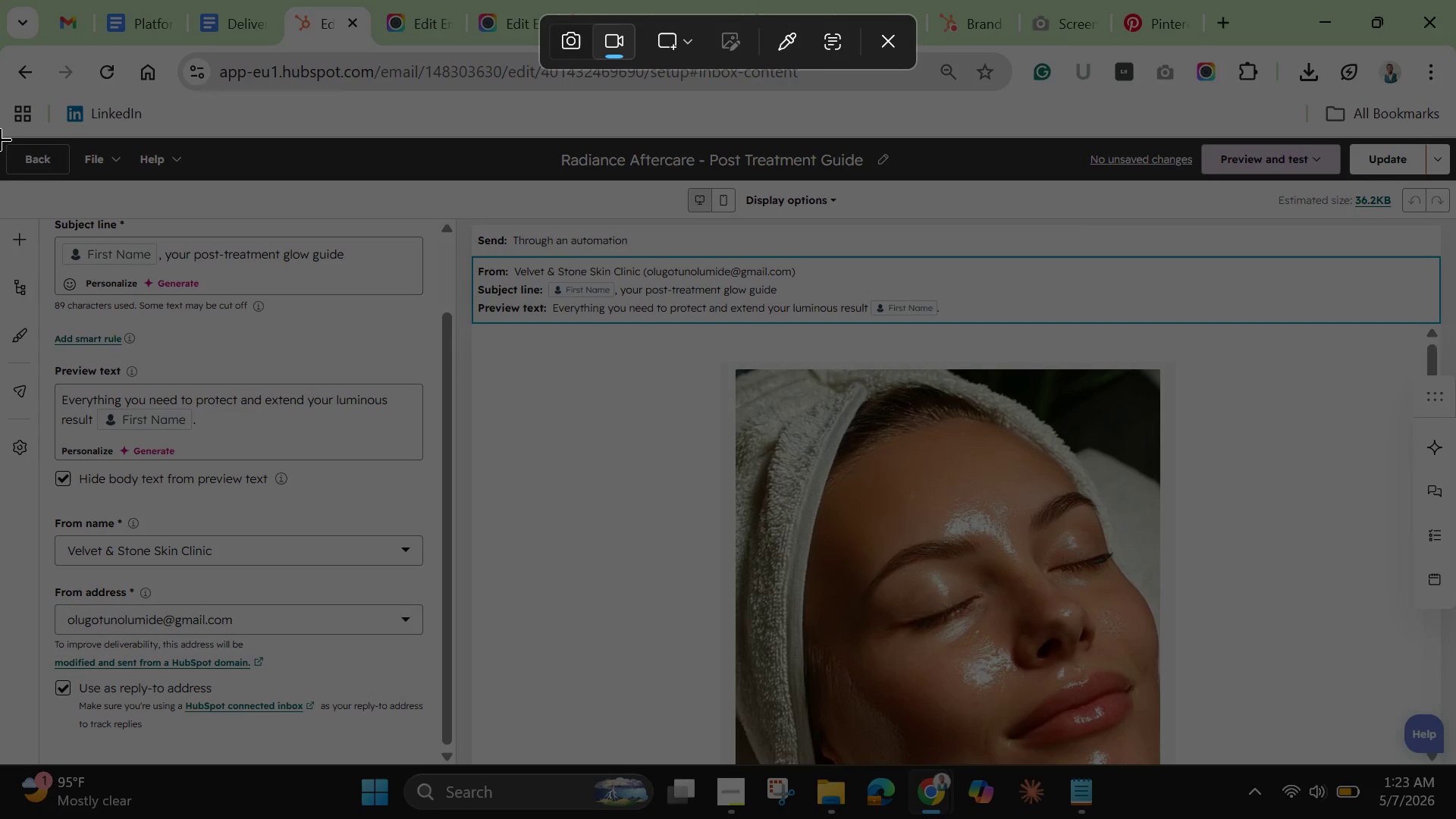 
left_click_drag(start_coordinate=[0, 139], to_coordinate=[1141, 654])
 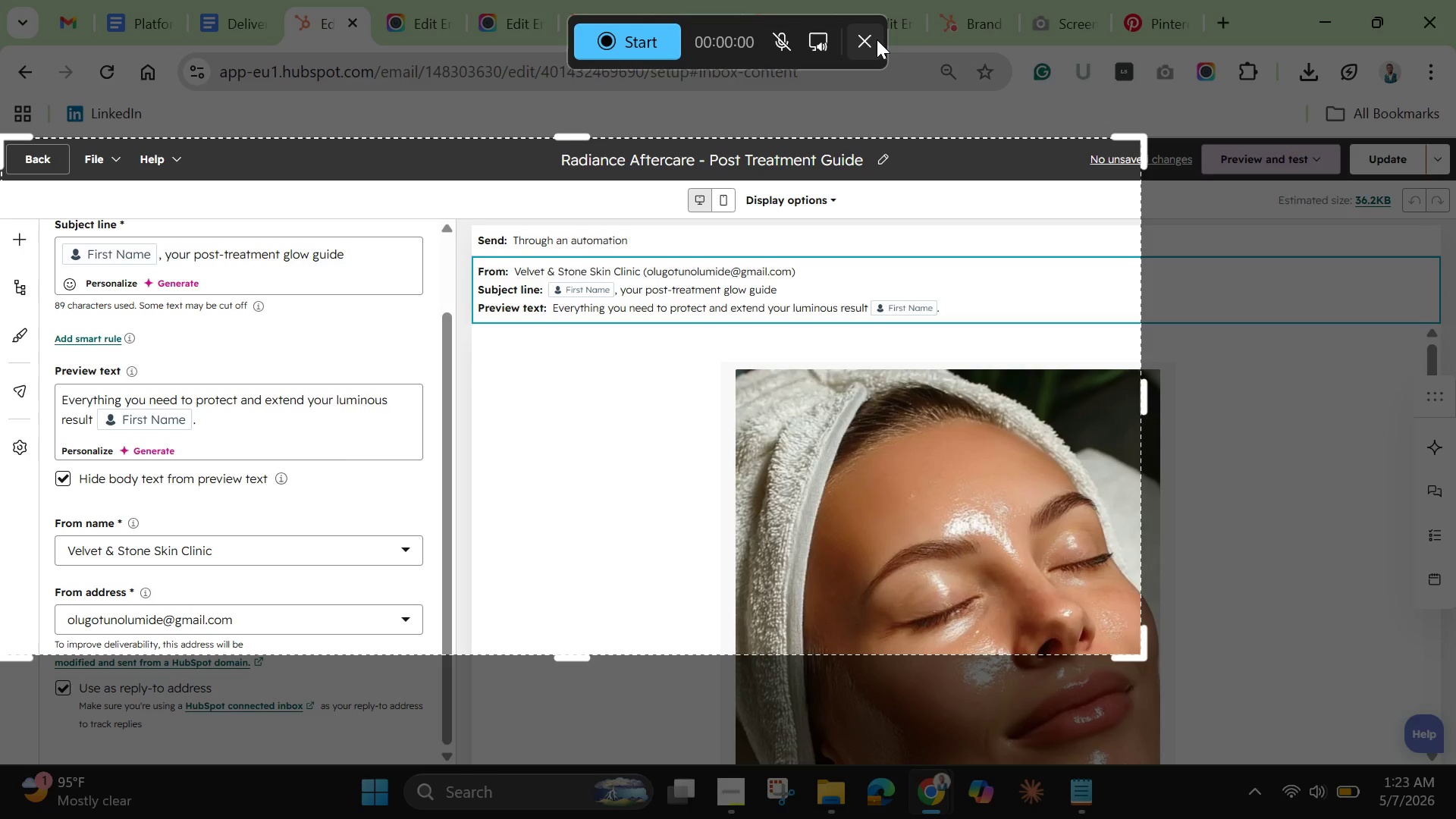 
left_click([865, 38])
 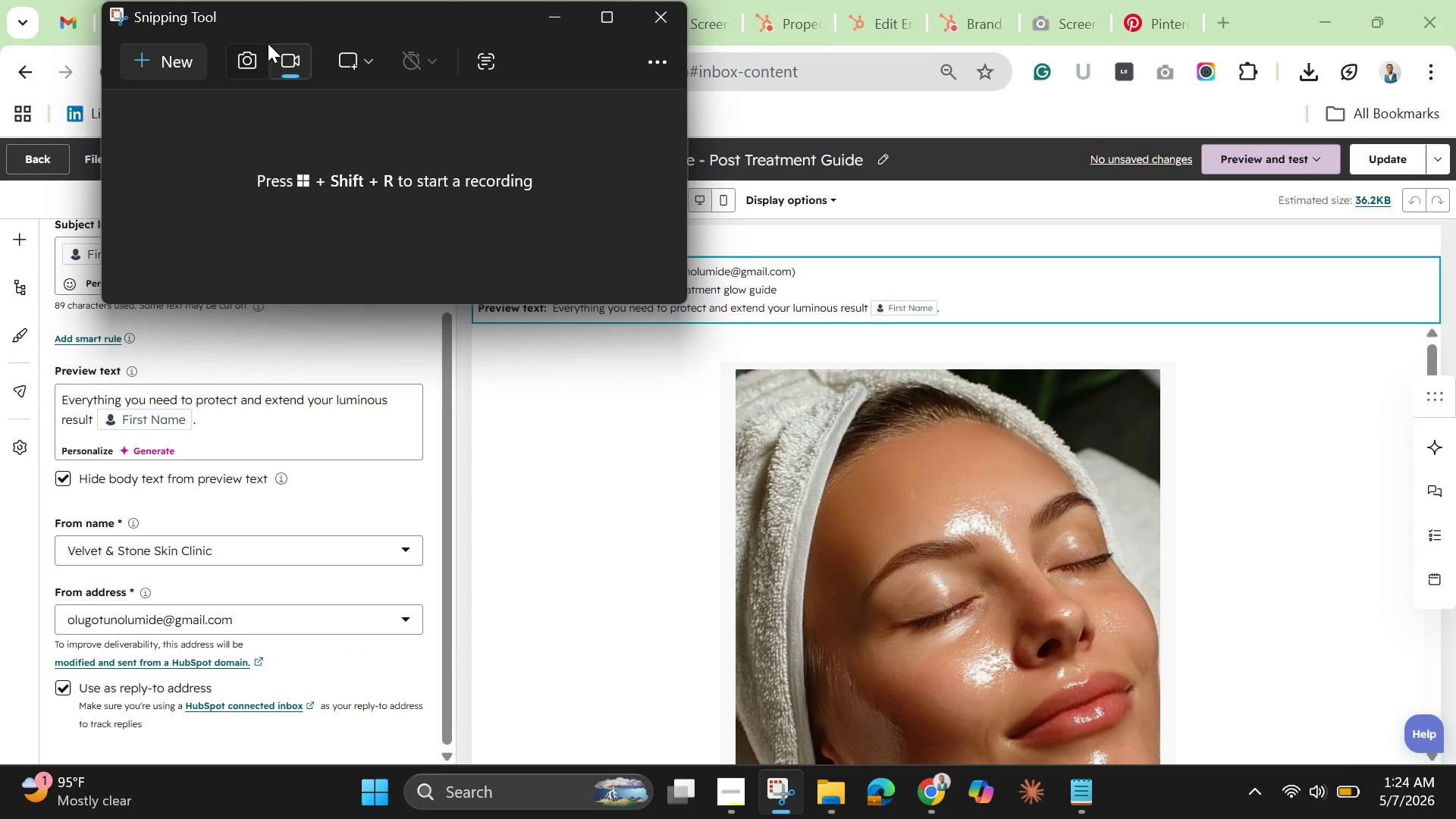 
left_click([252, 55])
 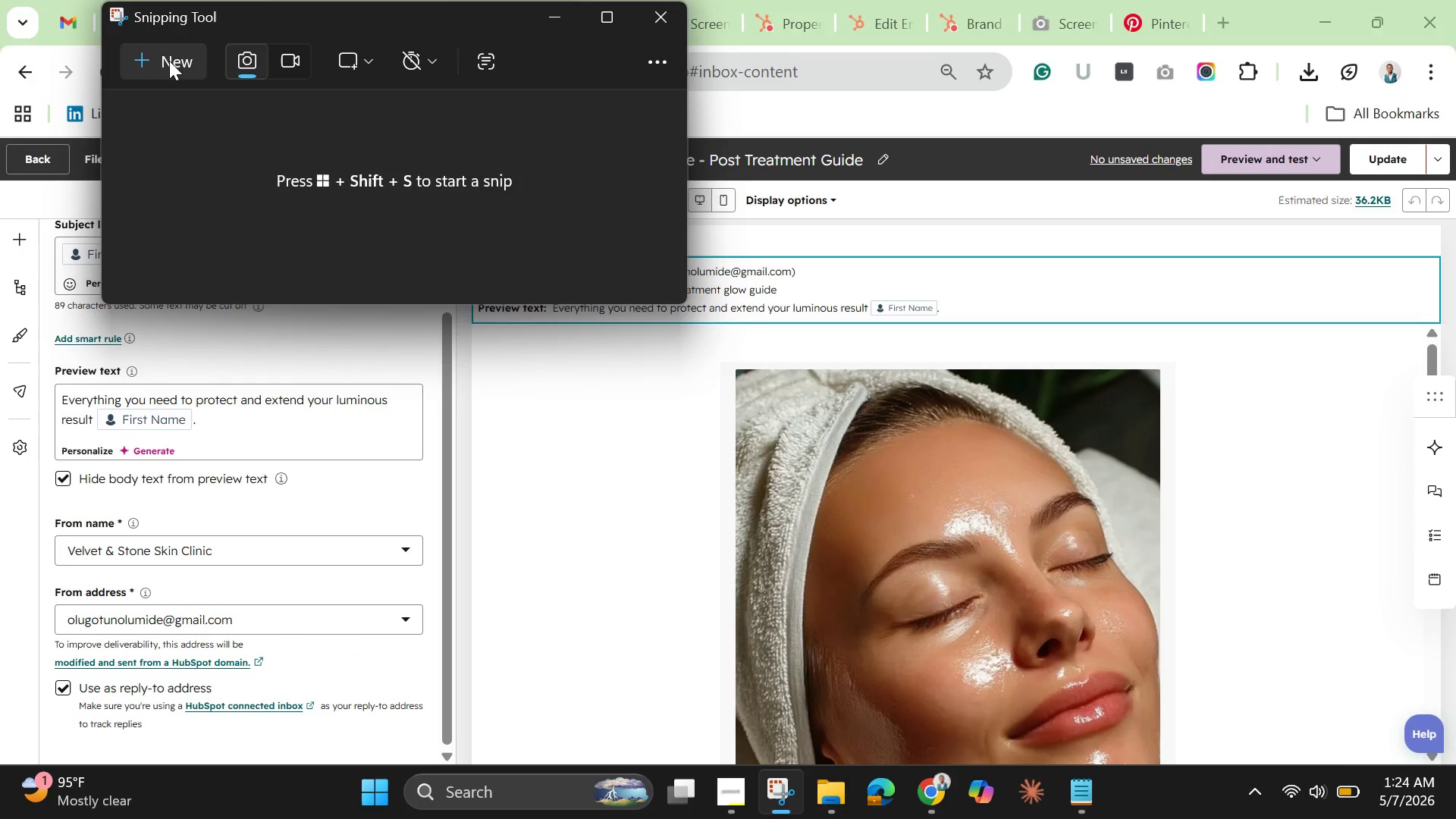 
left_click([169, 61])
 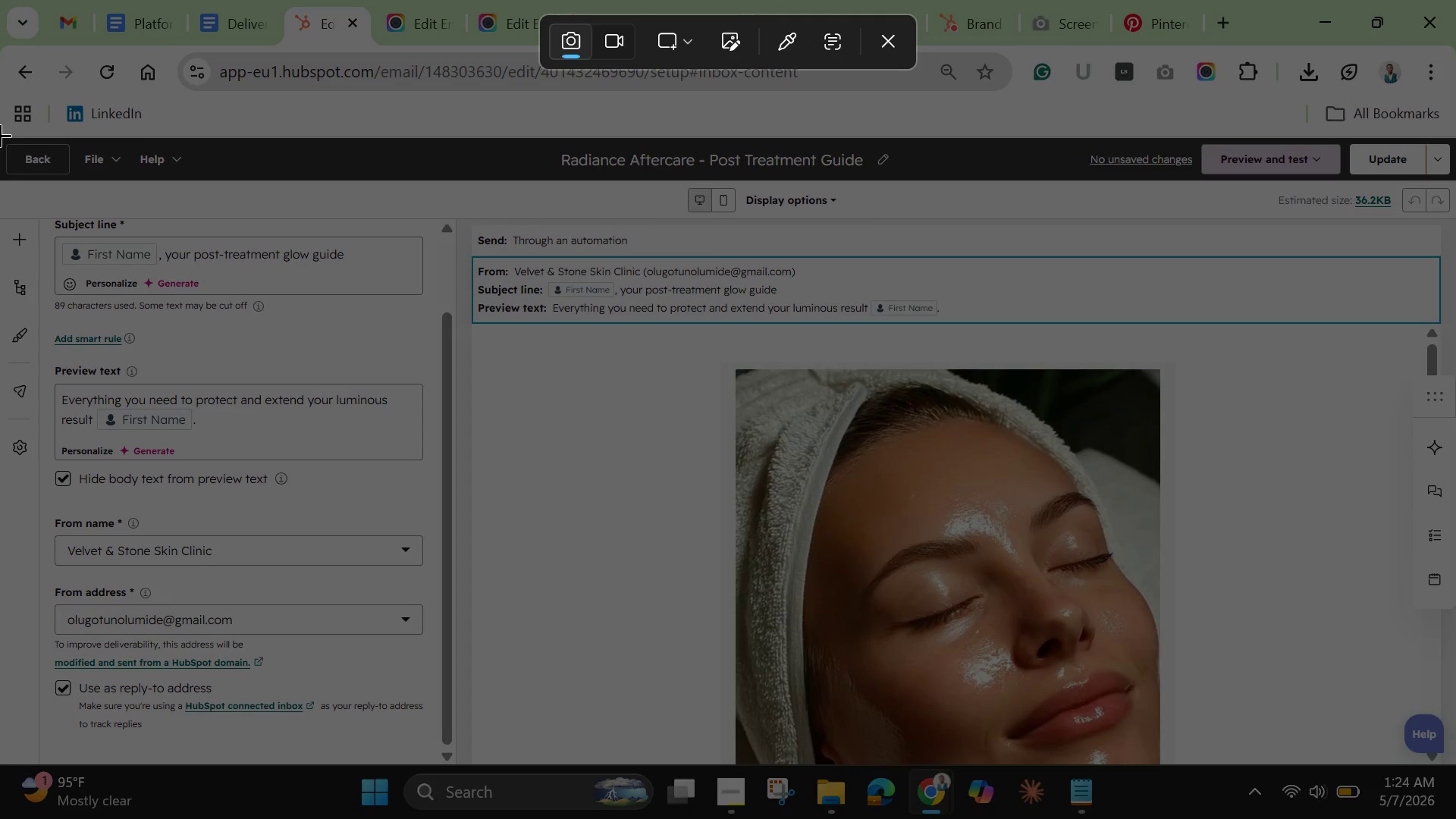 
left_click_drag(start_coordinate=[0, 135], to_coordinate=[1455, 770])
 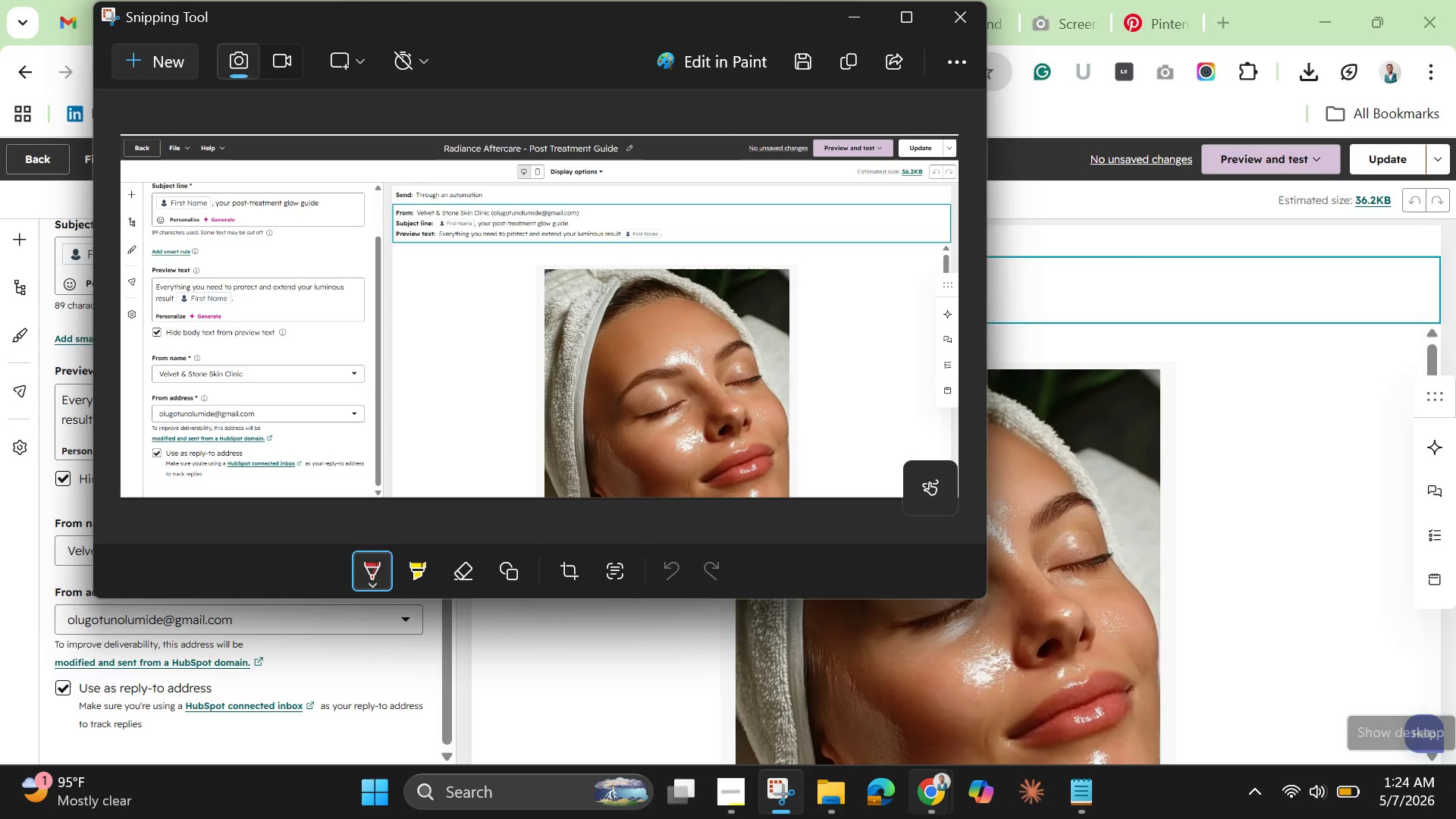 
wait(5.07)
 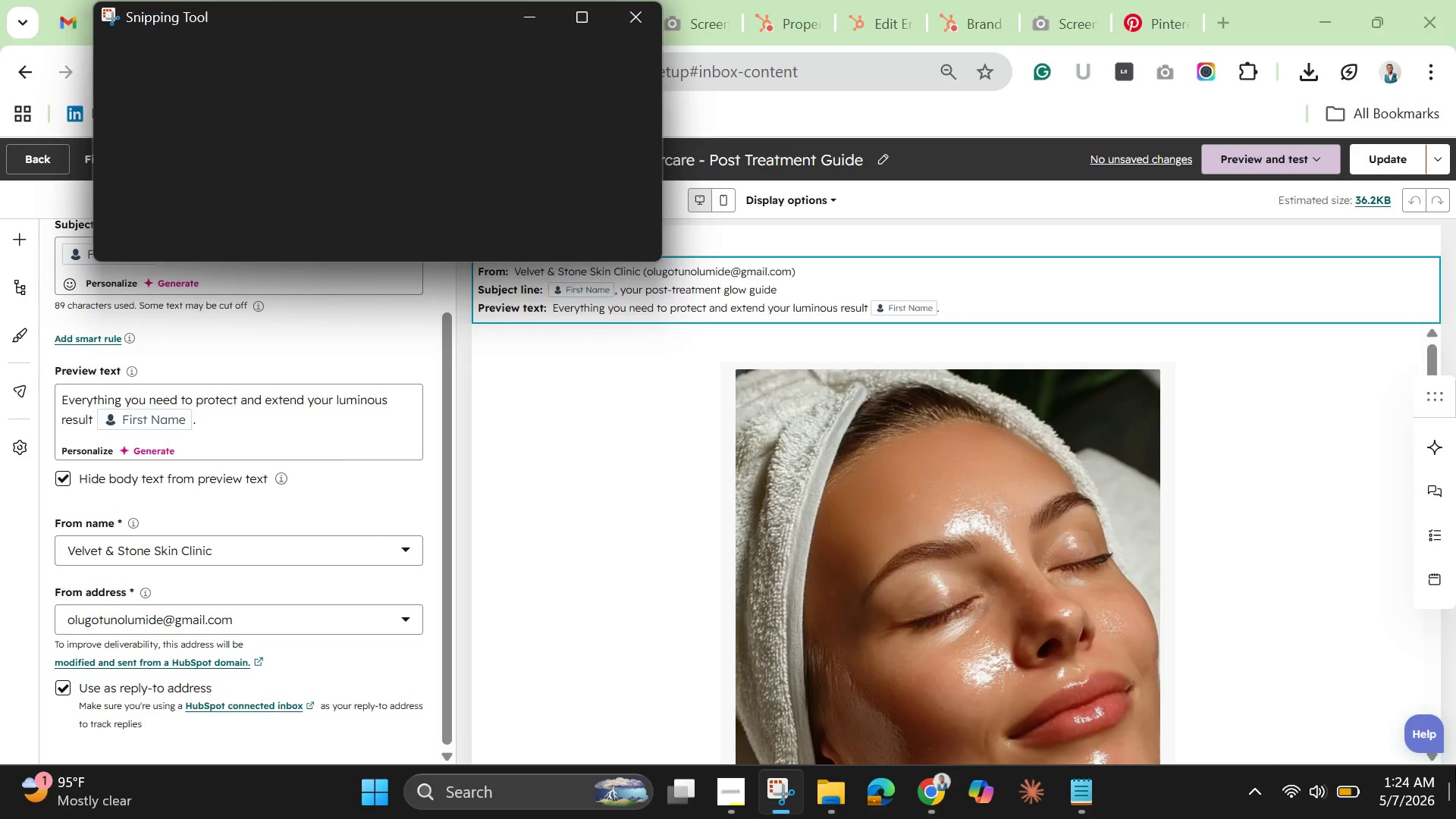 
mouse_move([817, 799])